 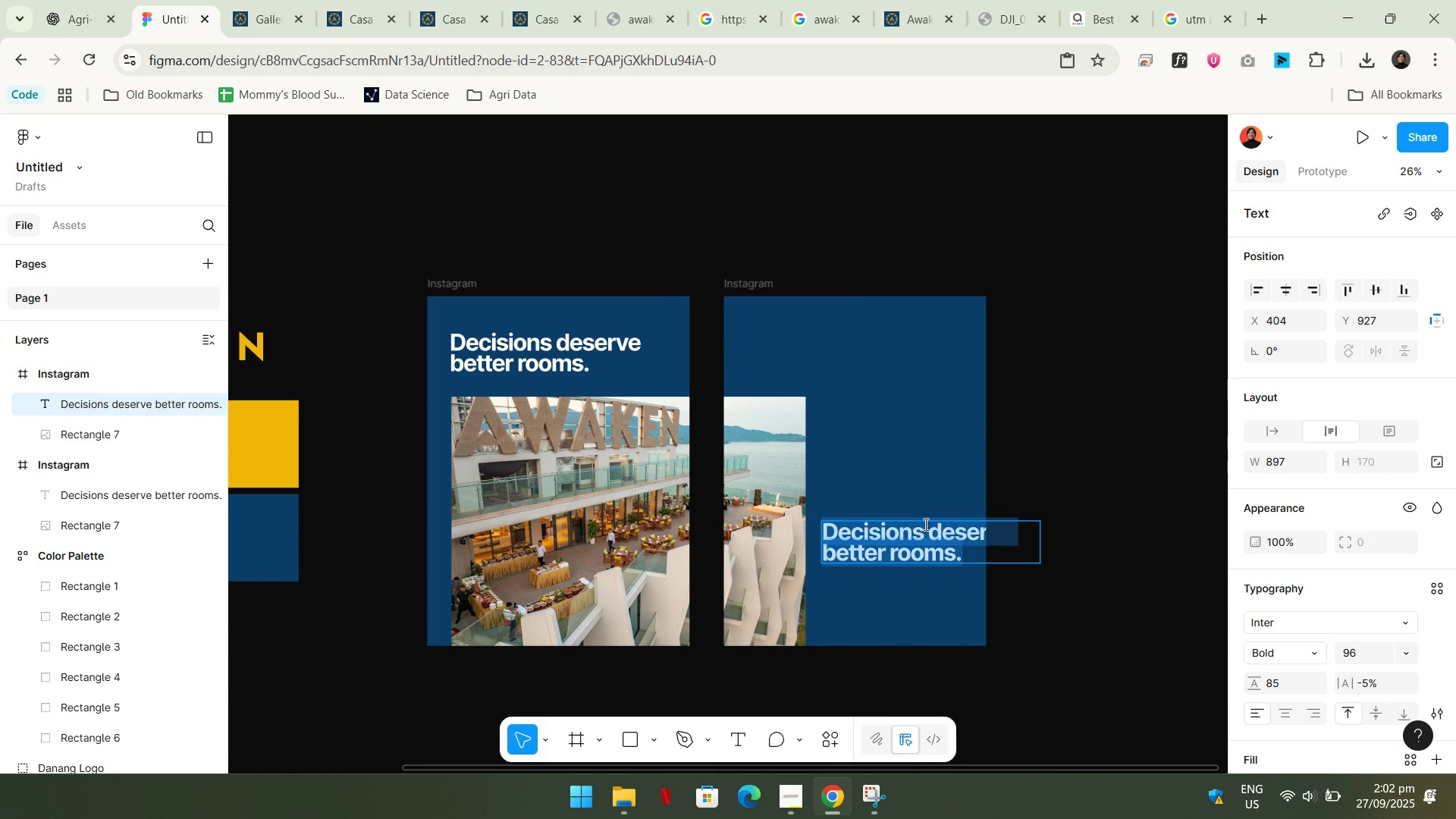 
key(Shift+ShiftLeft)
 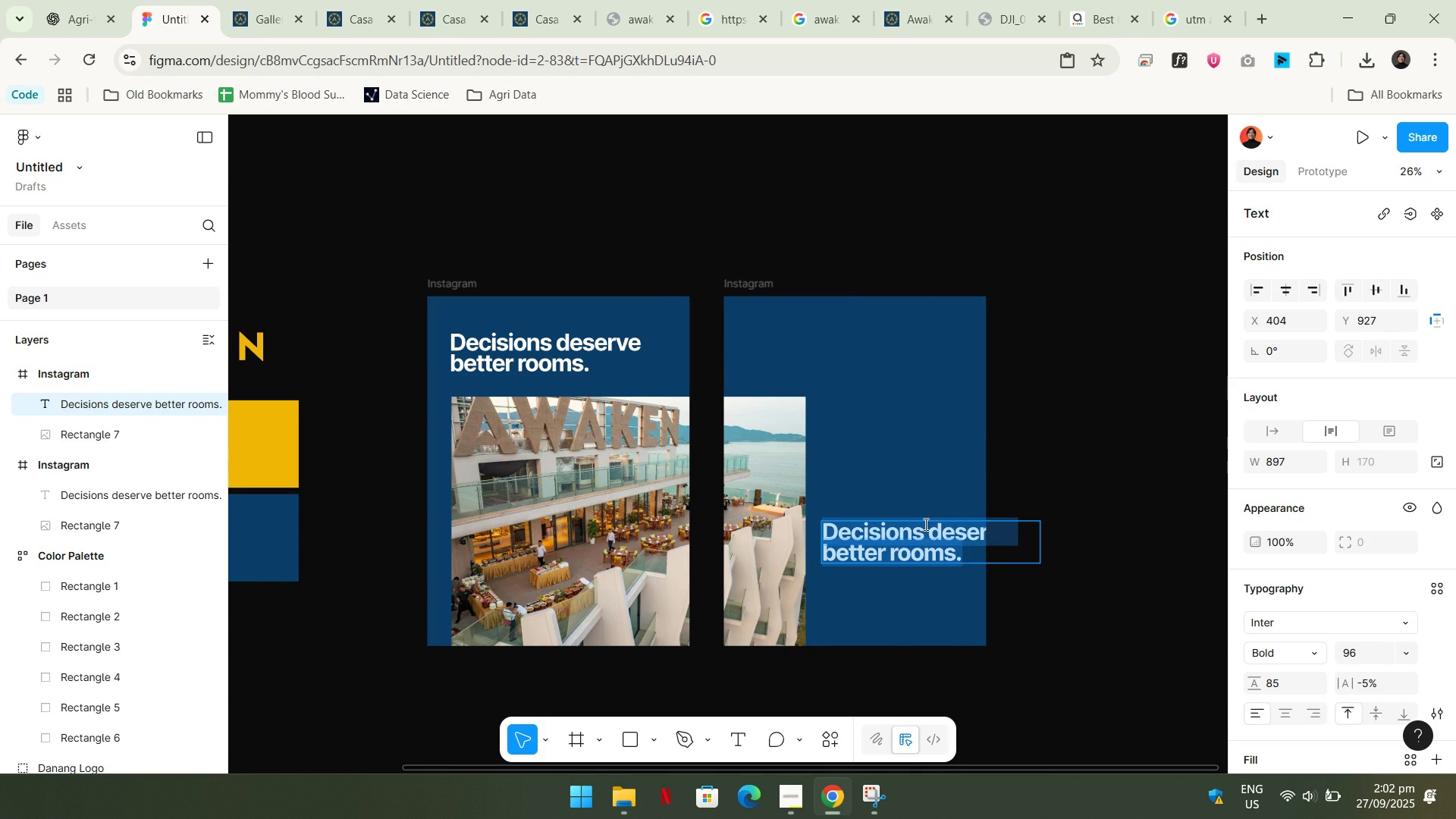 
key(Control+Shift+ControlLeft)
 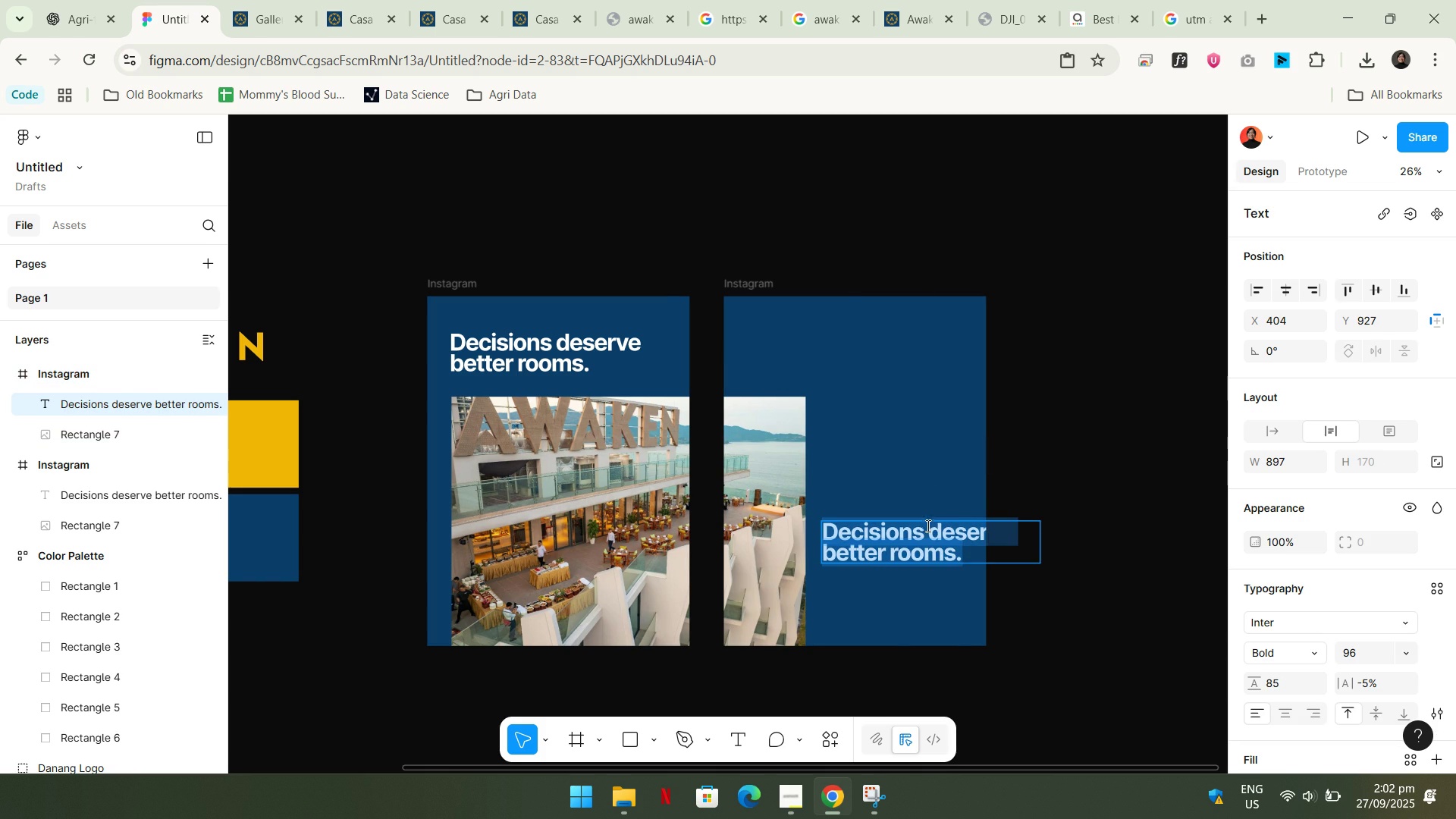 
key(Control+Shift+V)
 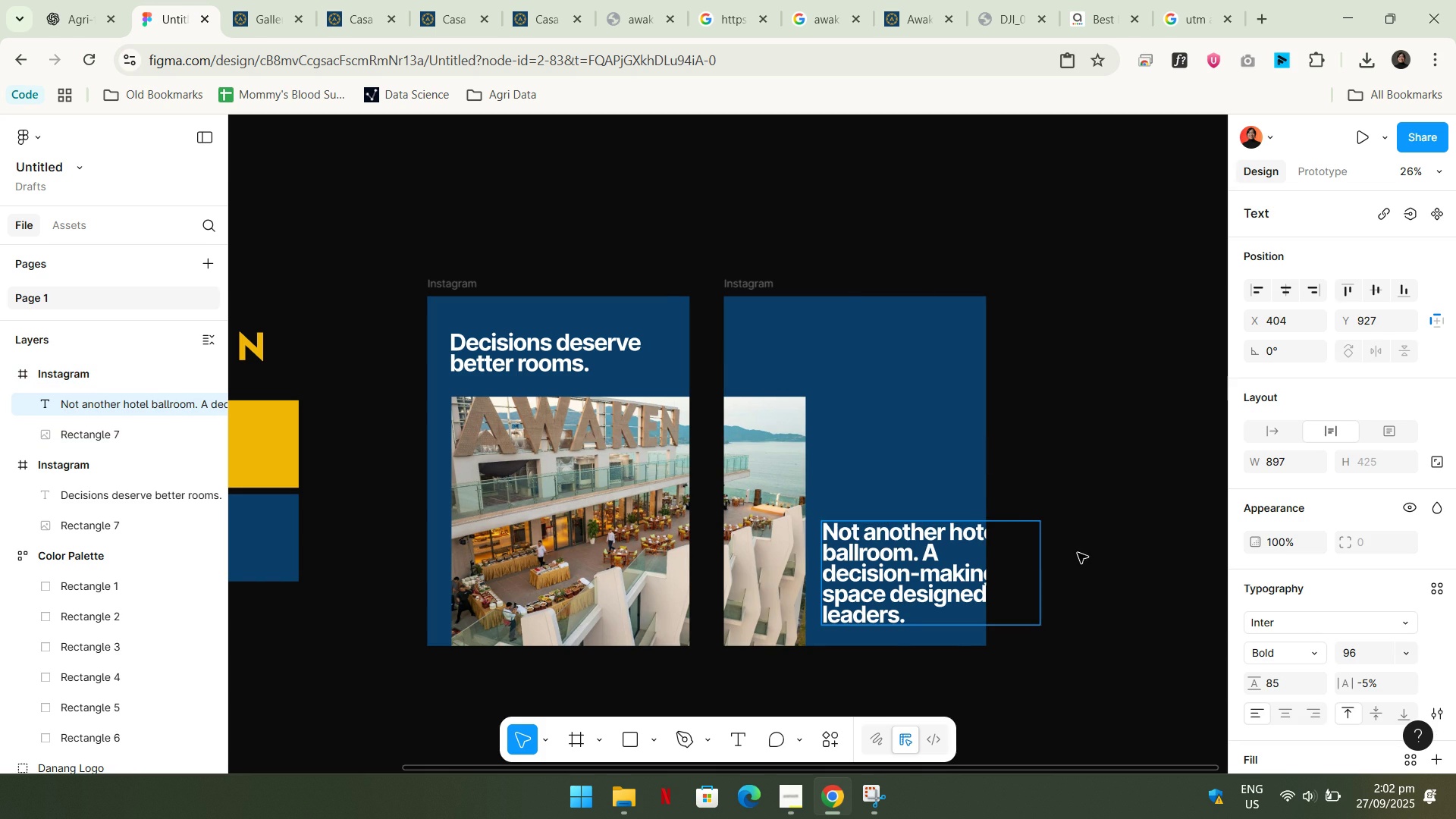 
left_click([1078, 553])
 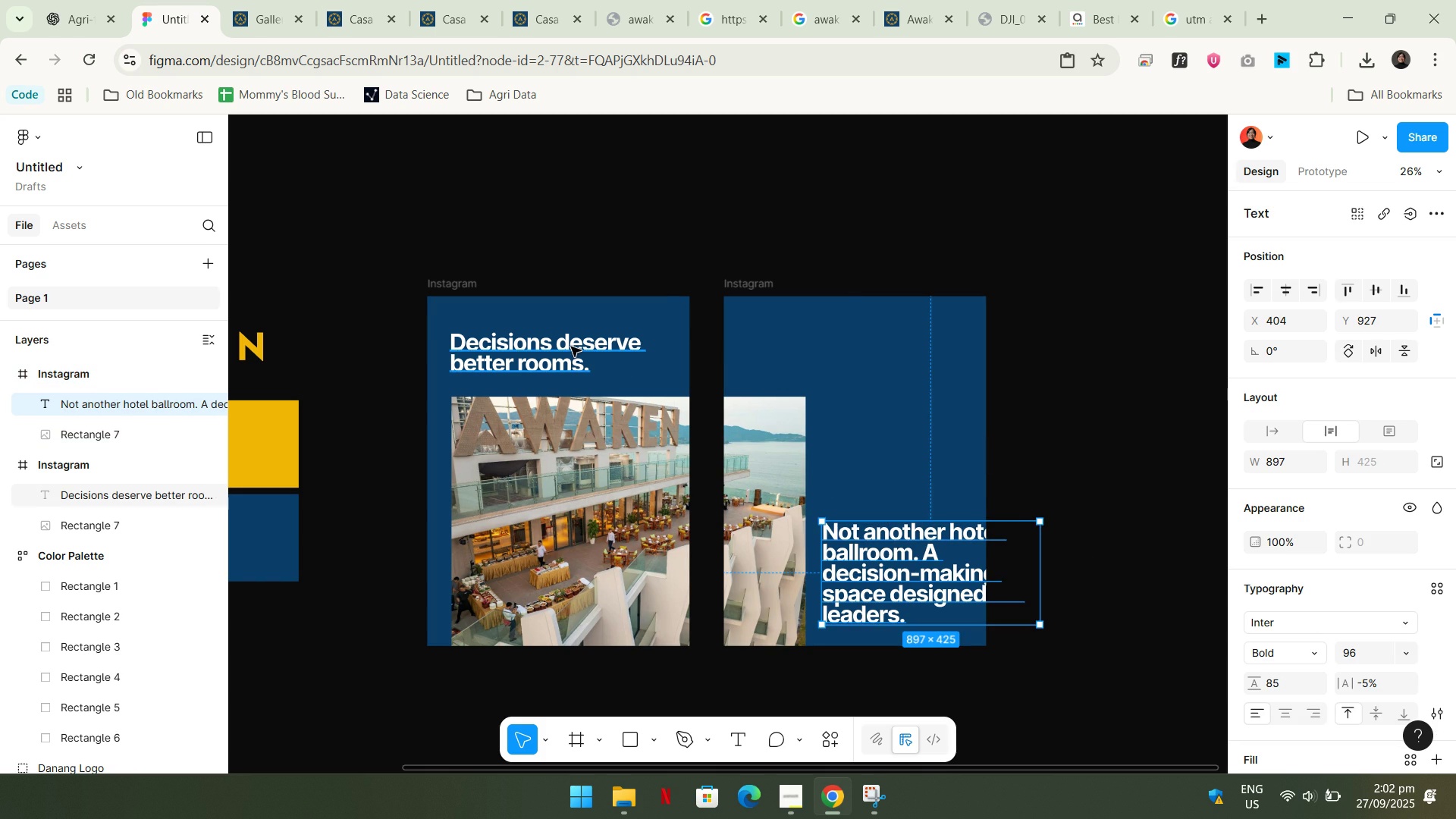 
double_click([571, 347])
 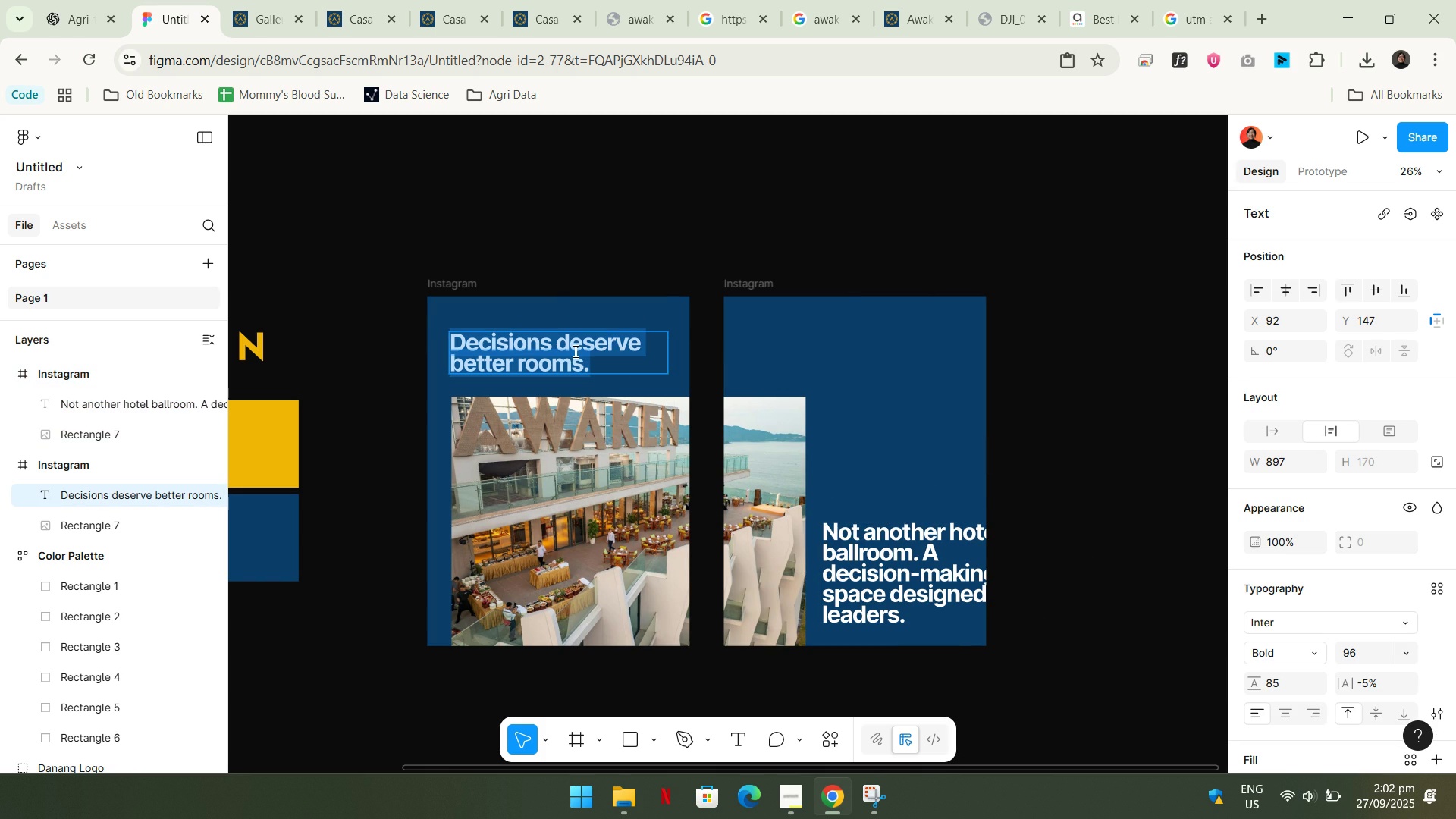 
triple_click([571, 347])
 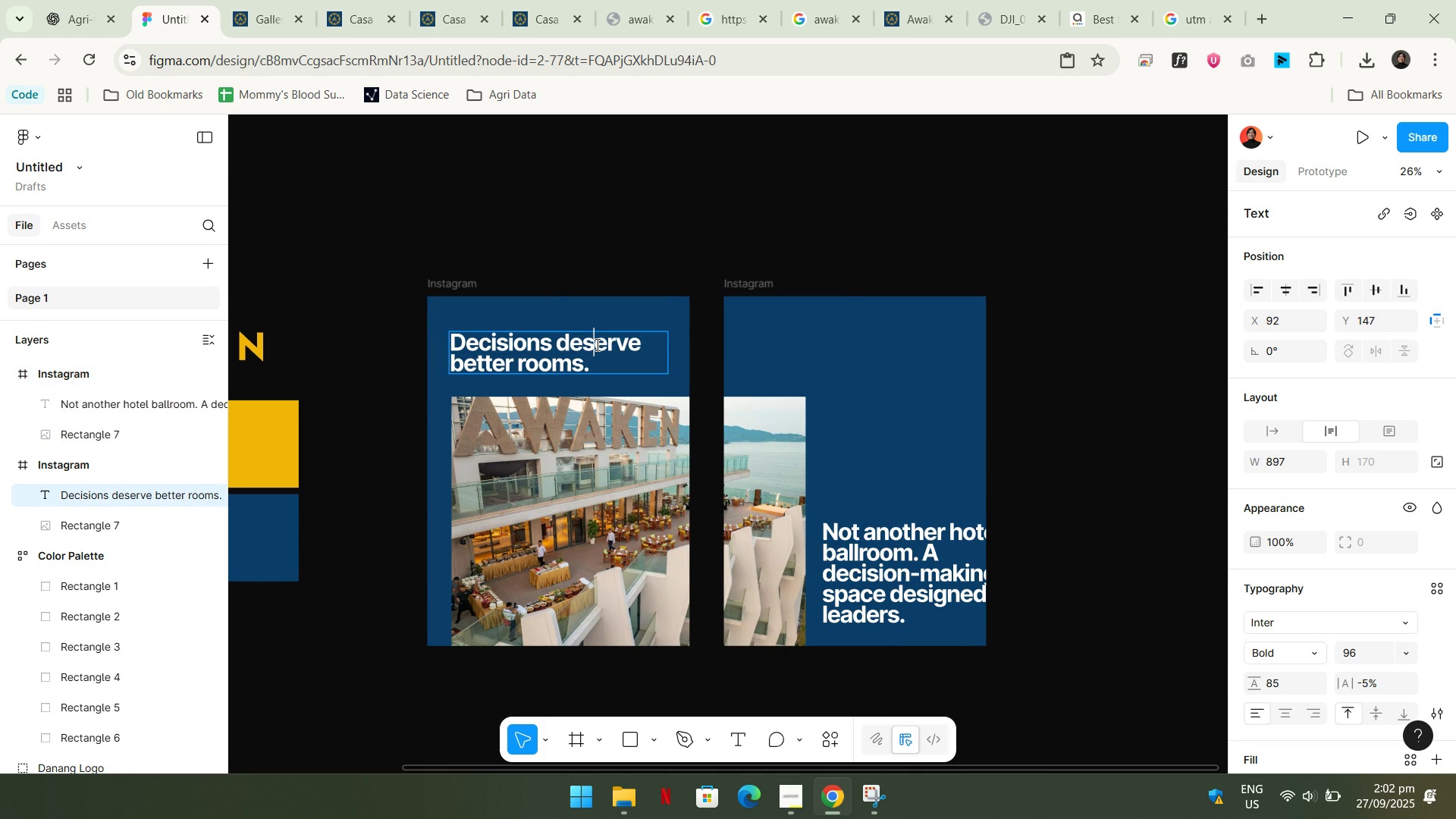 
double_click([596, 344])